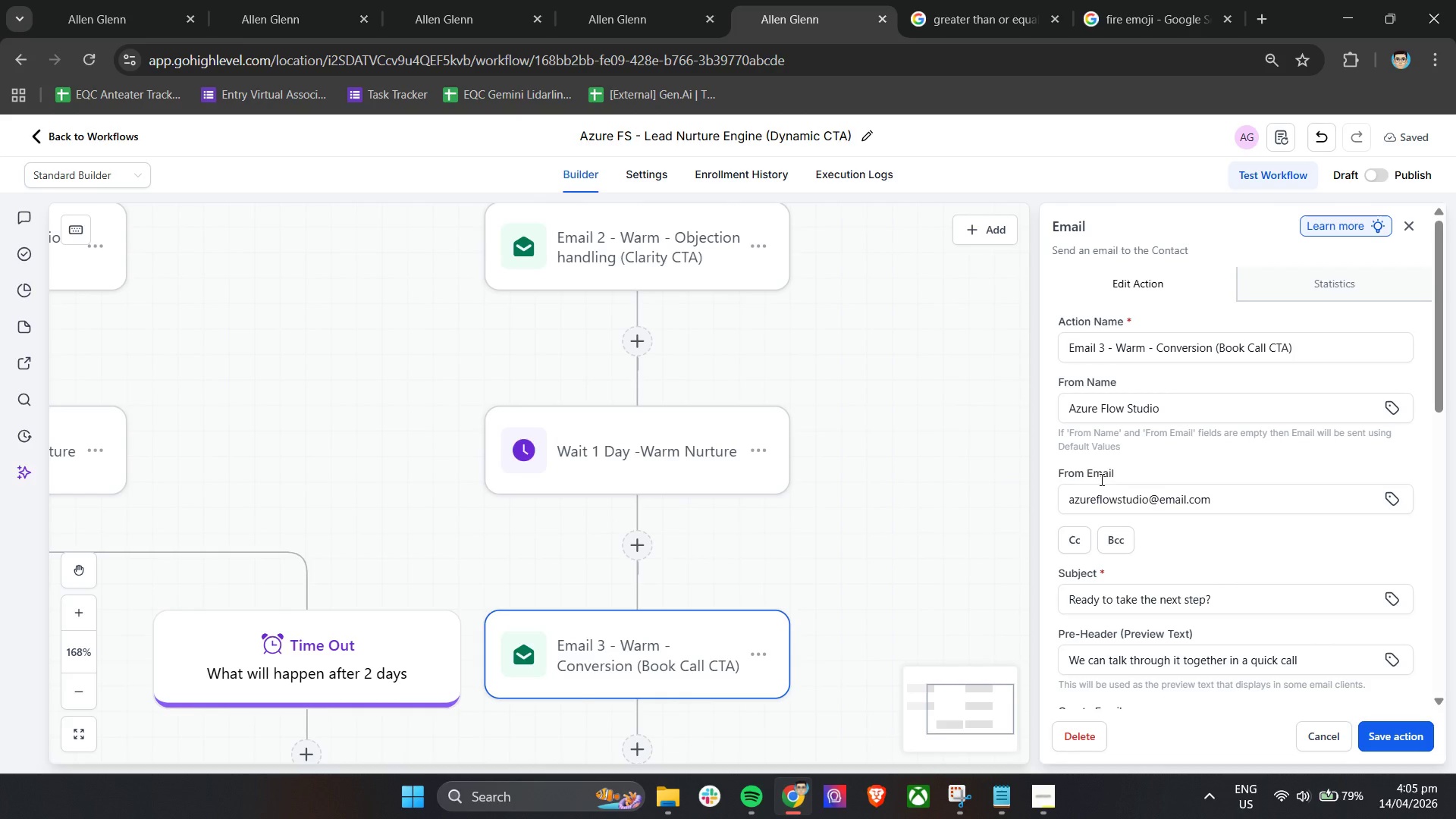 
wait(32.16)
 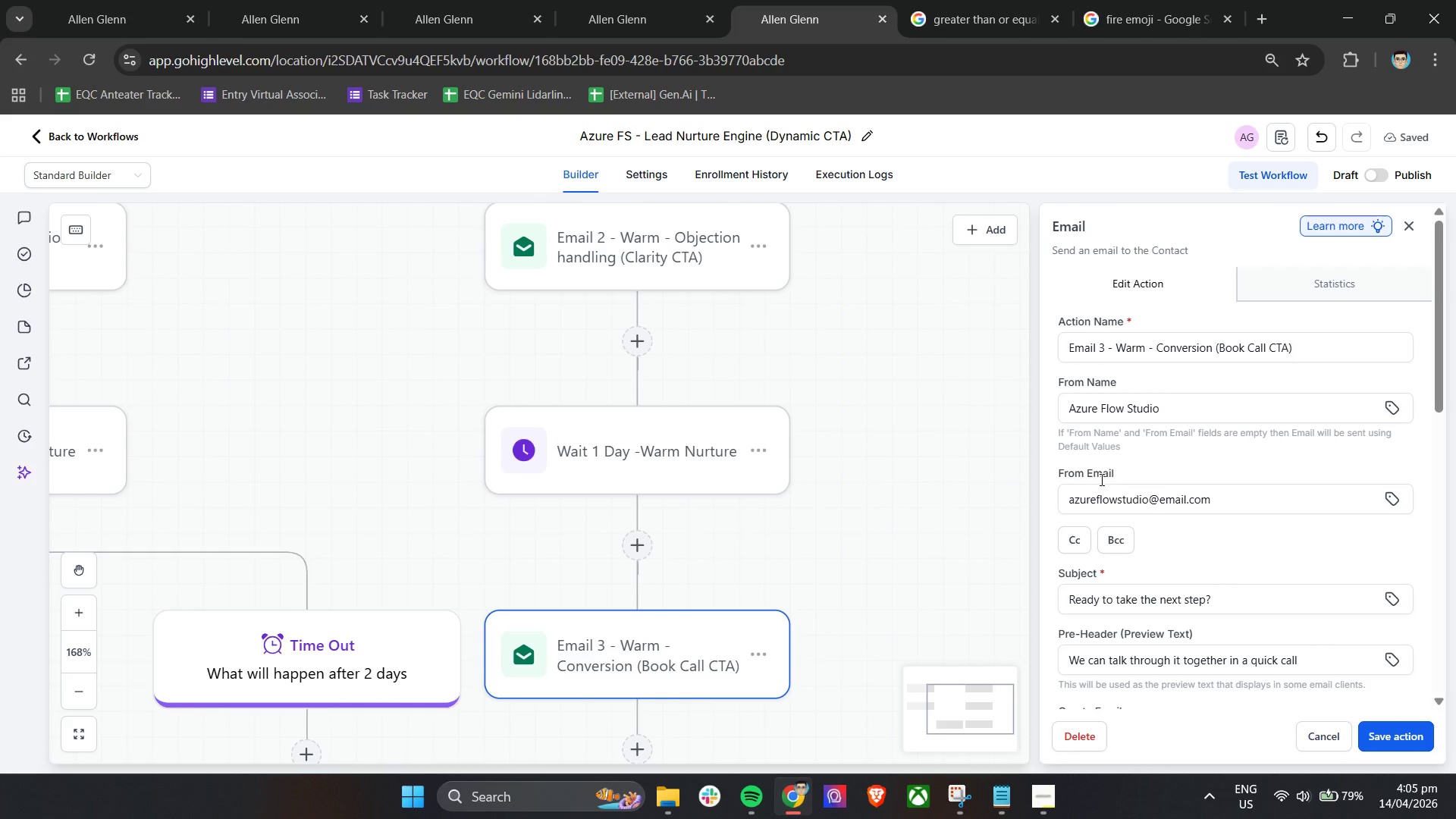 
scroll: coordinate [1120, 686], scroll_direction: down, amount: 15.0
 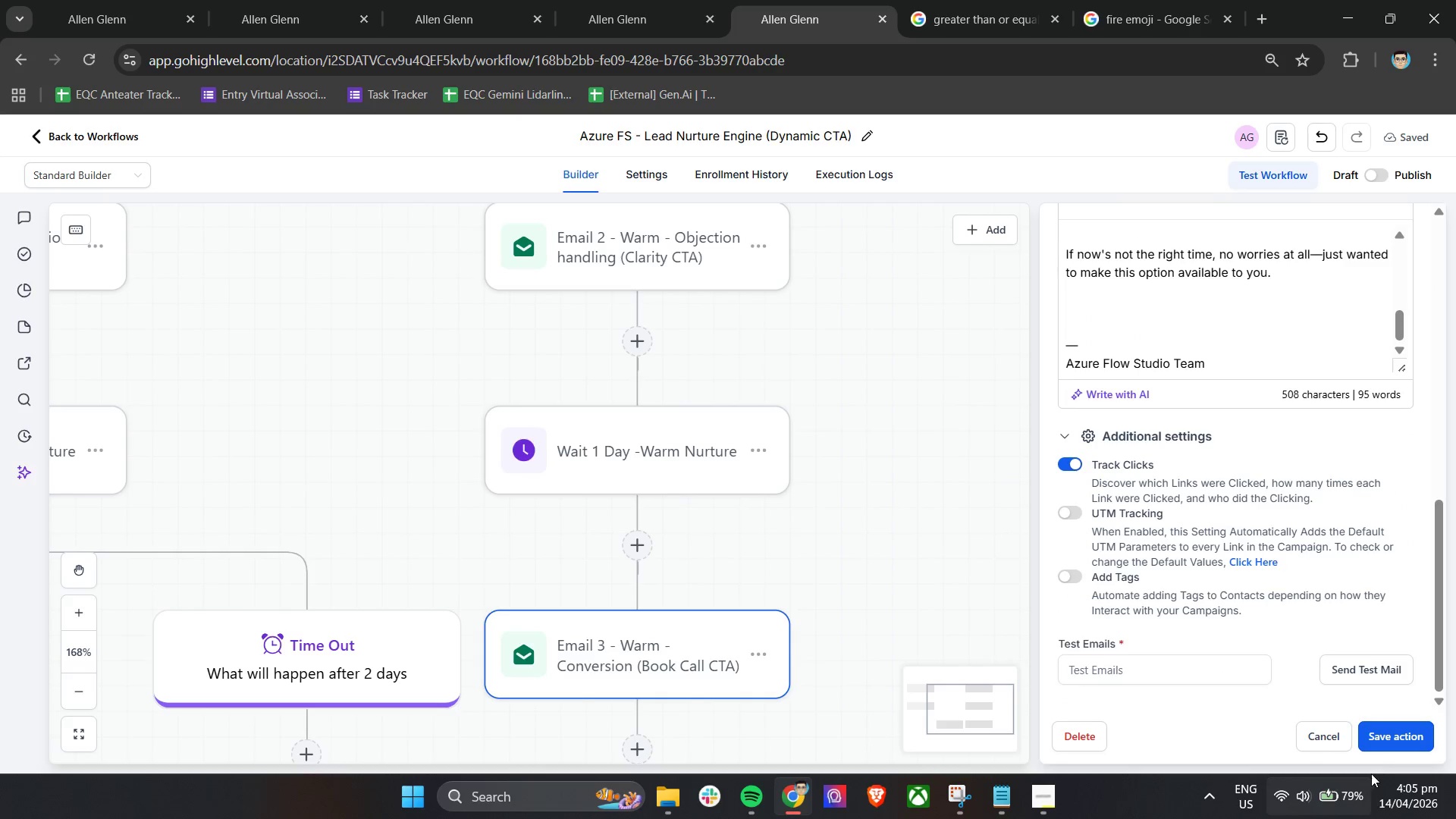 
left_click([1392, 732])
 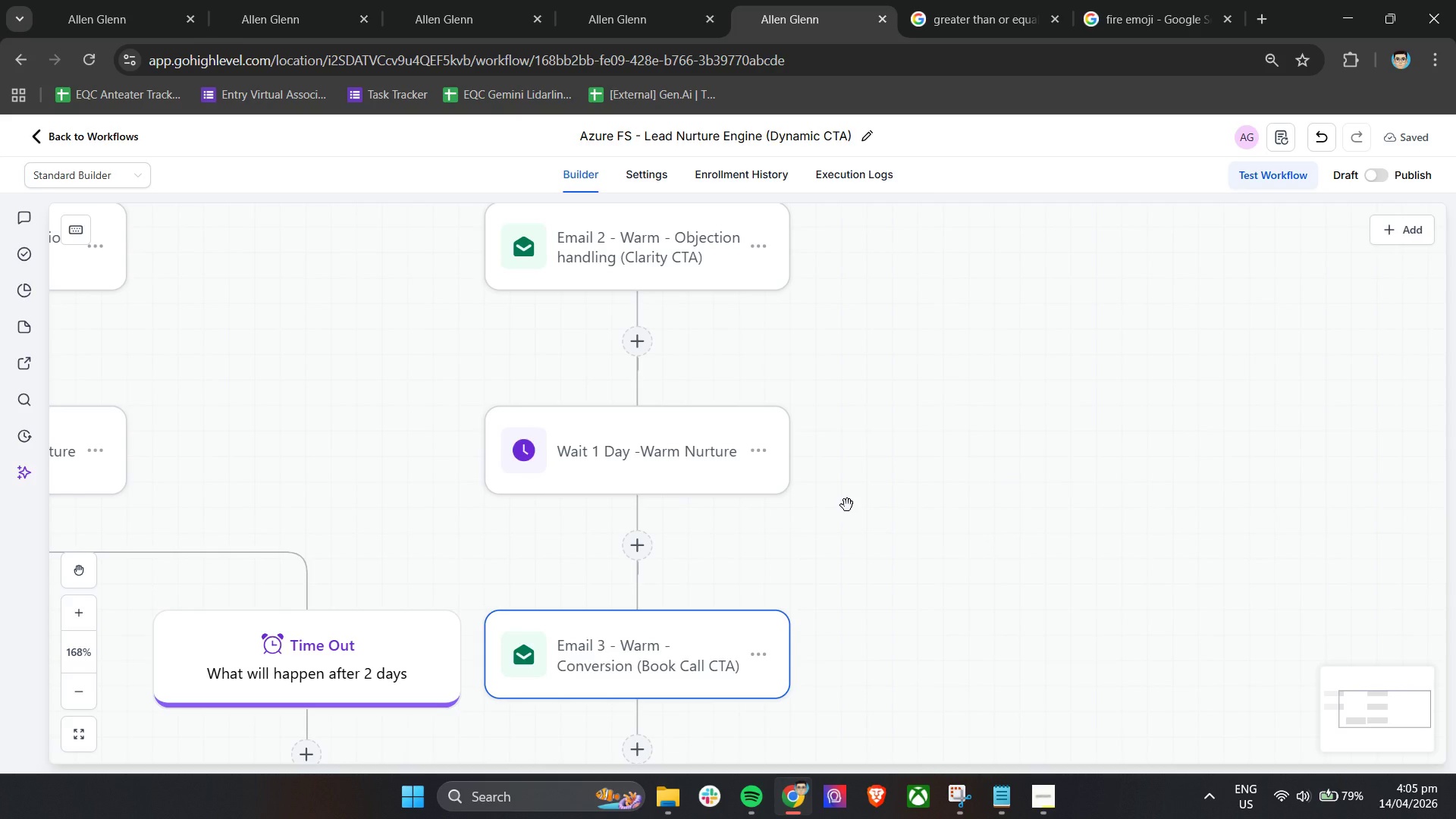 
wait(12.12)
 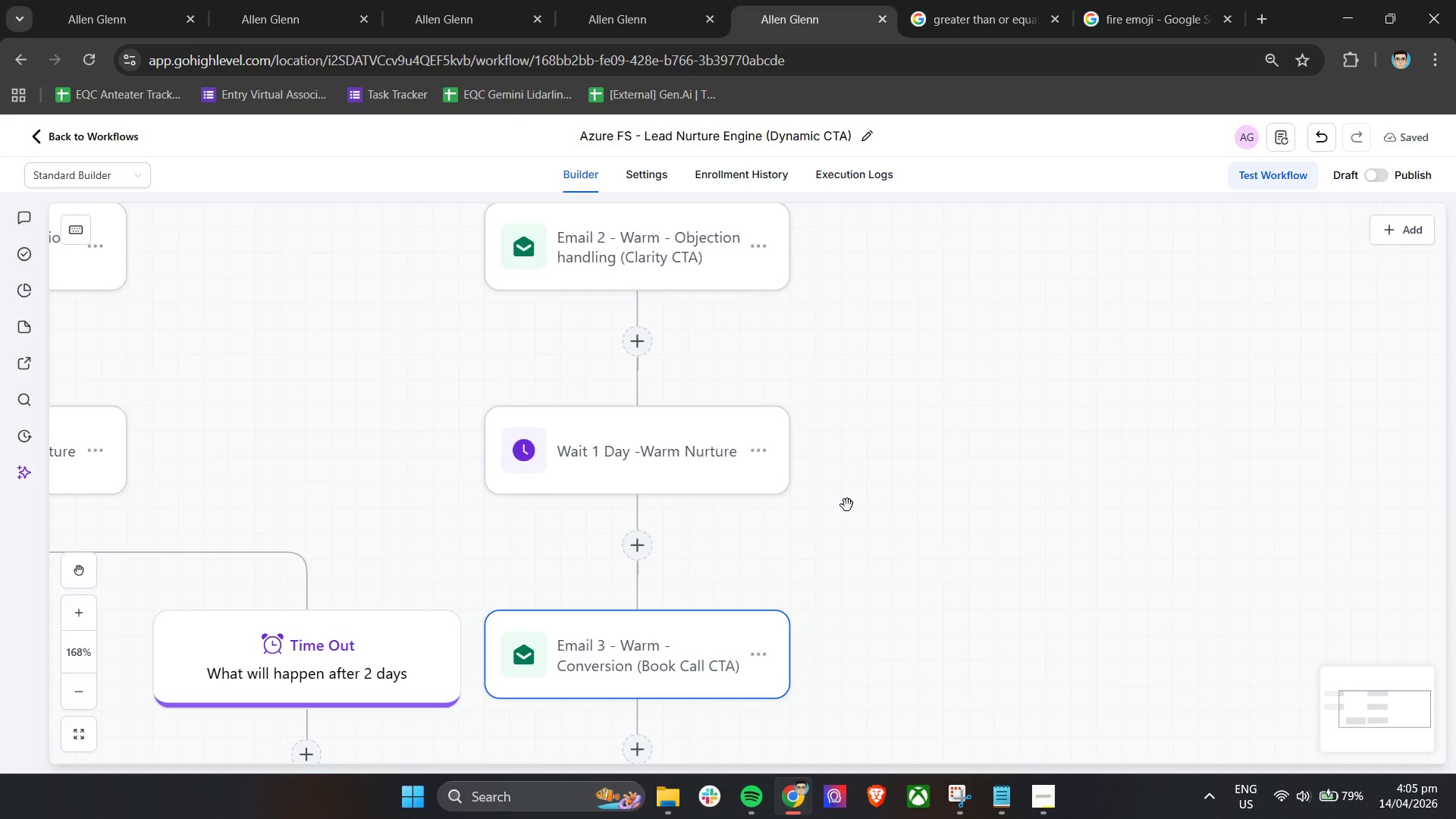 
scroll: coordinate [839, 516], scroll_direction: down, amount: 2.0
 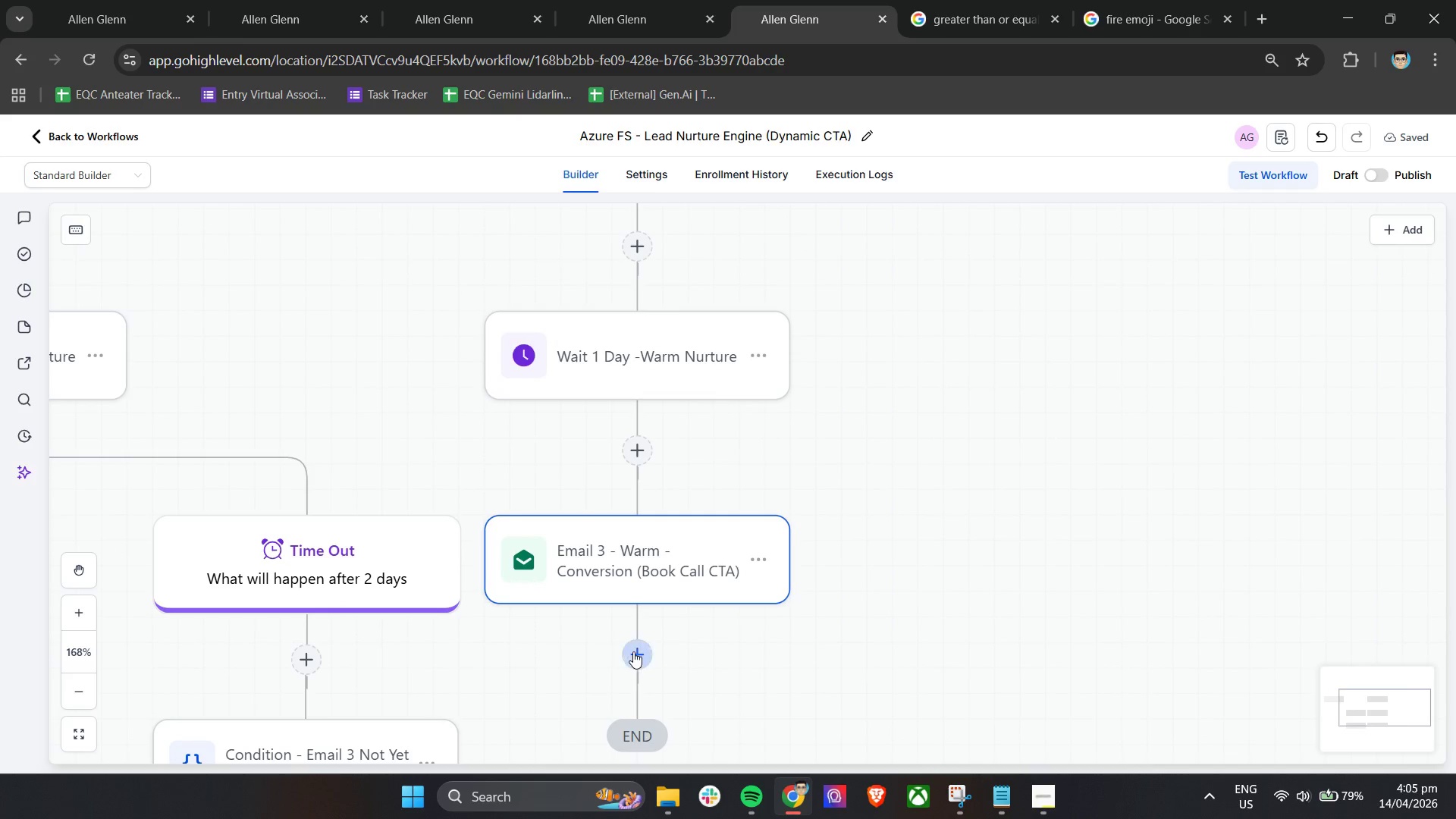 
left_click([635, 658])
 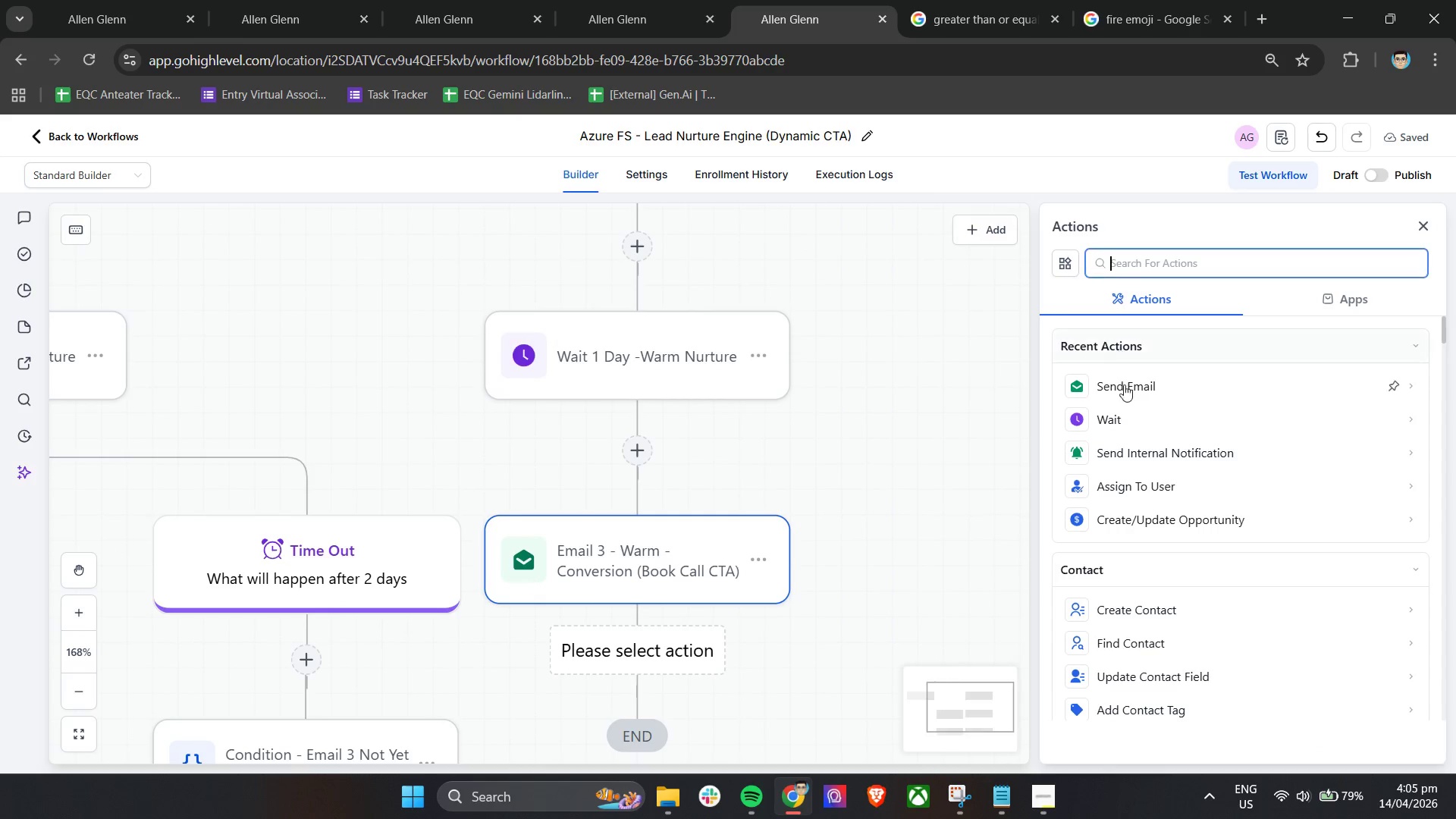 
left_click([1144, 423])
 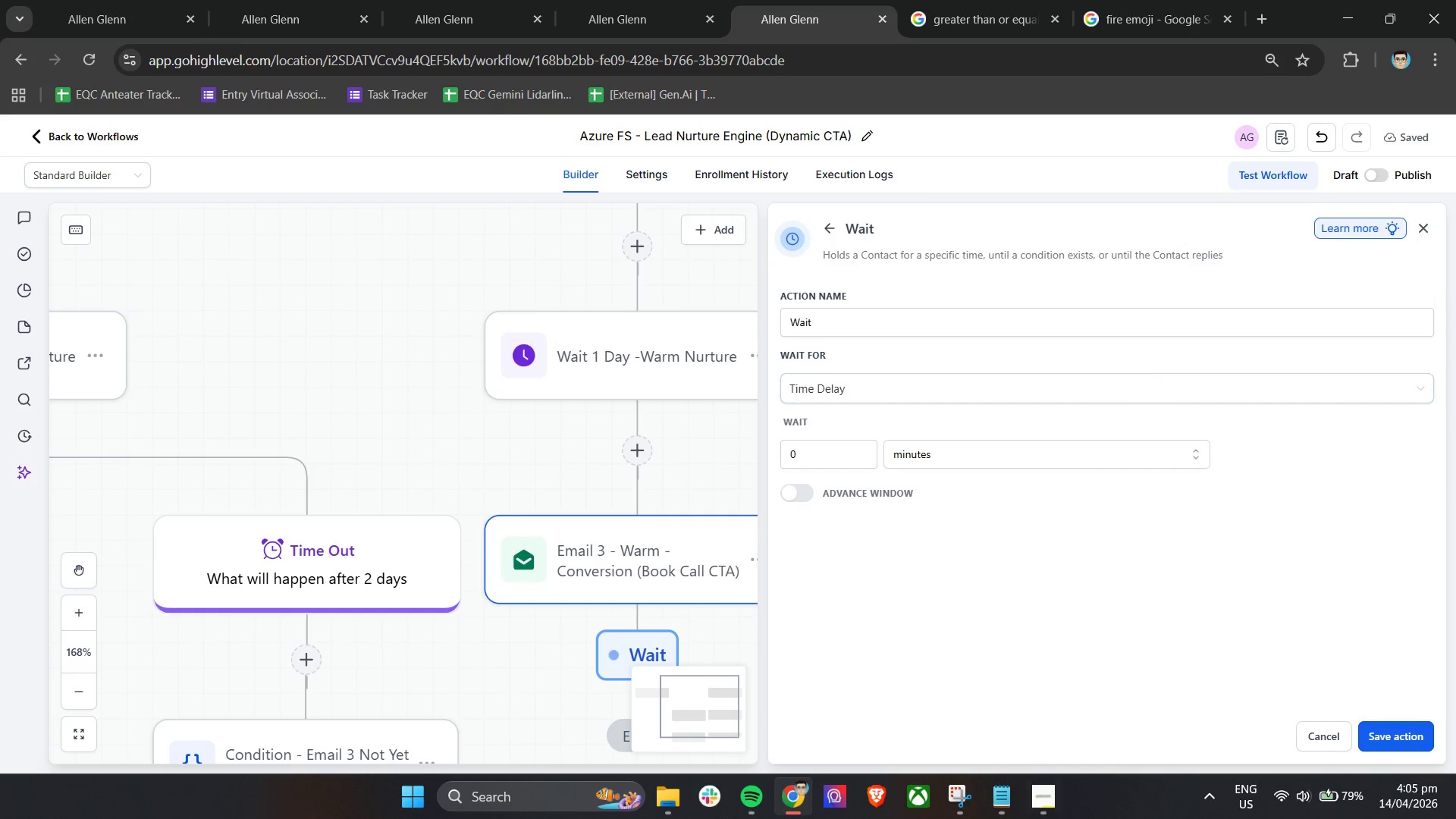 
left_click([1041, 802])